 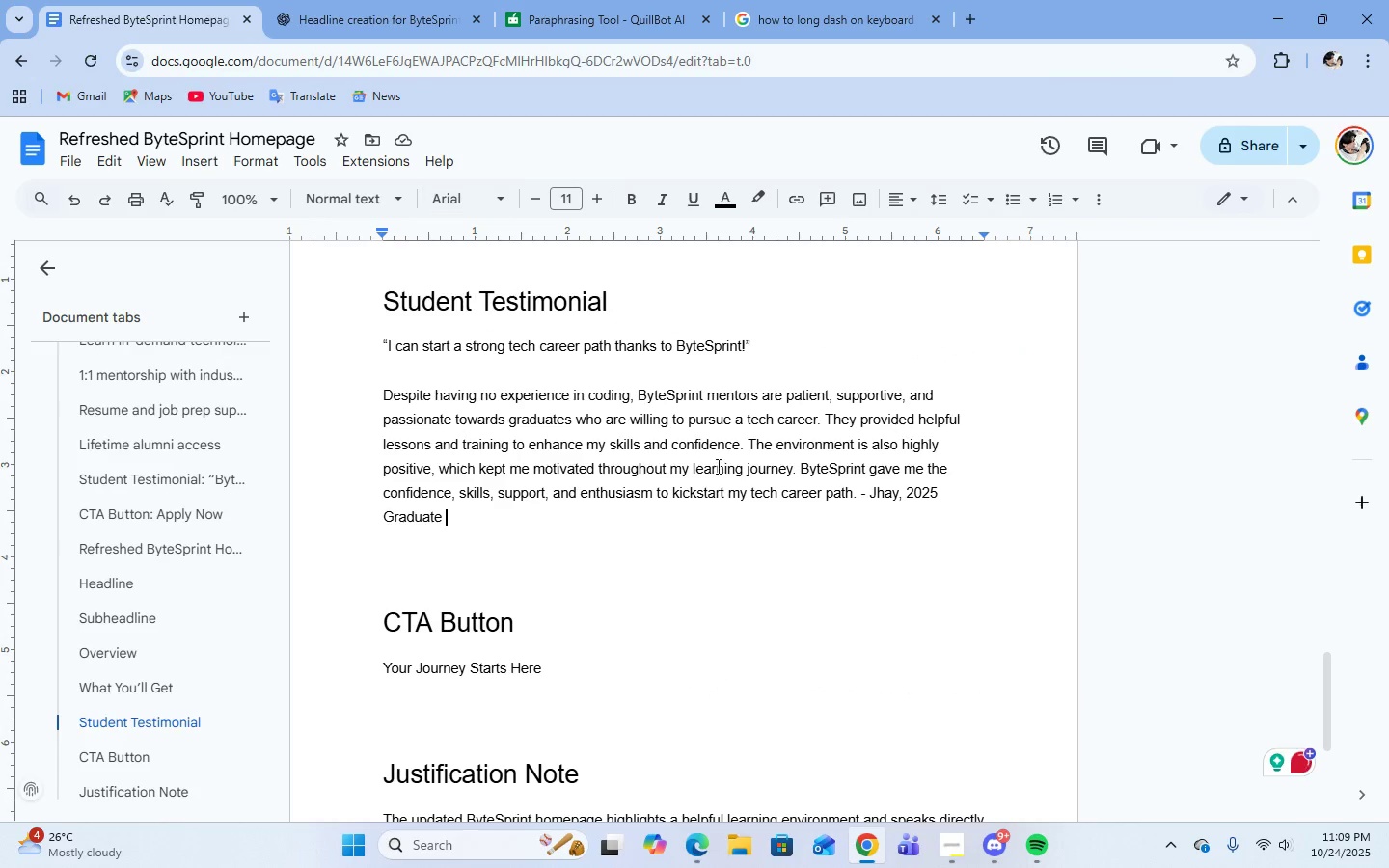 
left_click([868, 488])
 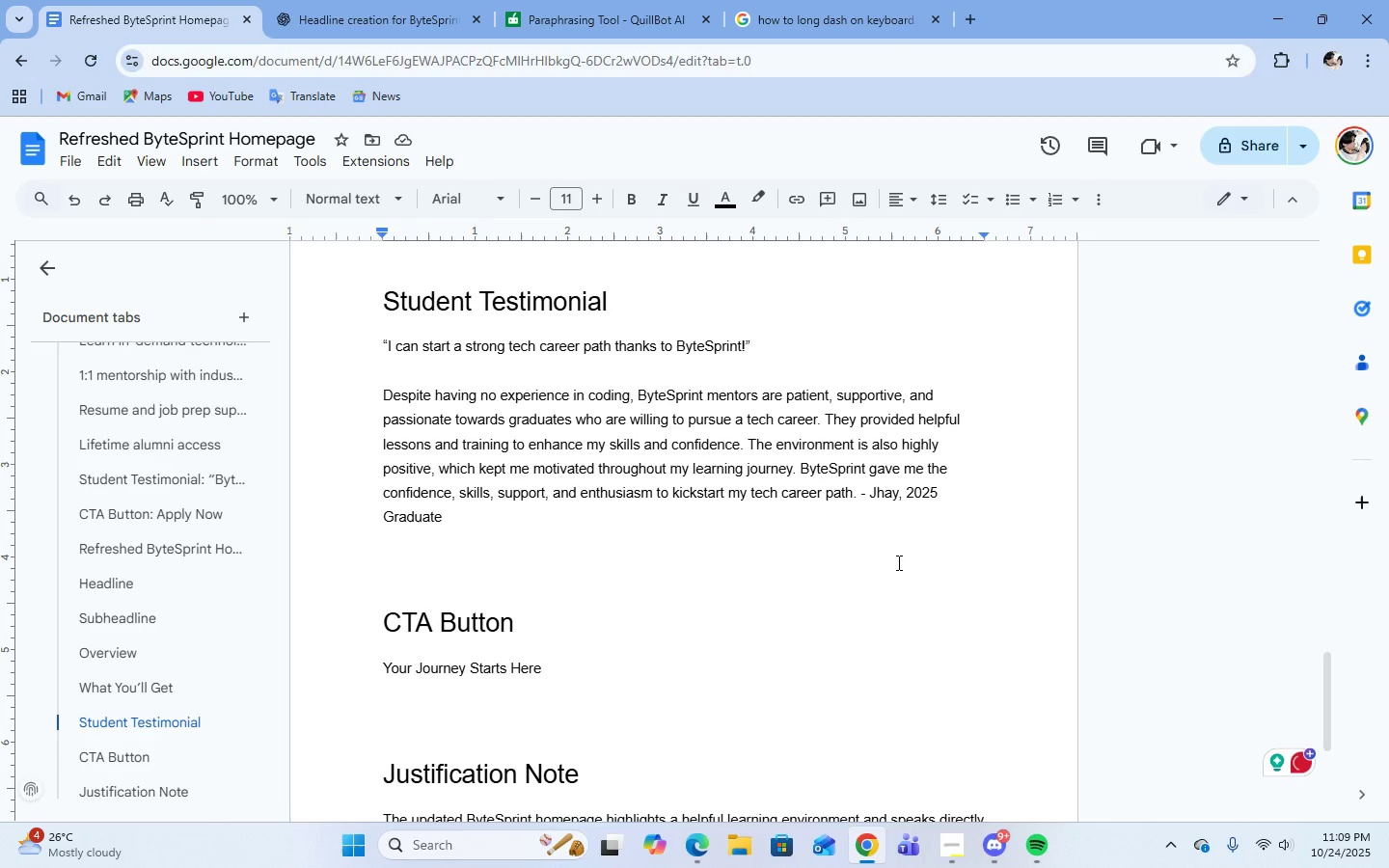 
key(Backspace)
 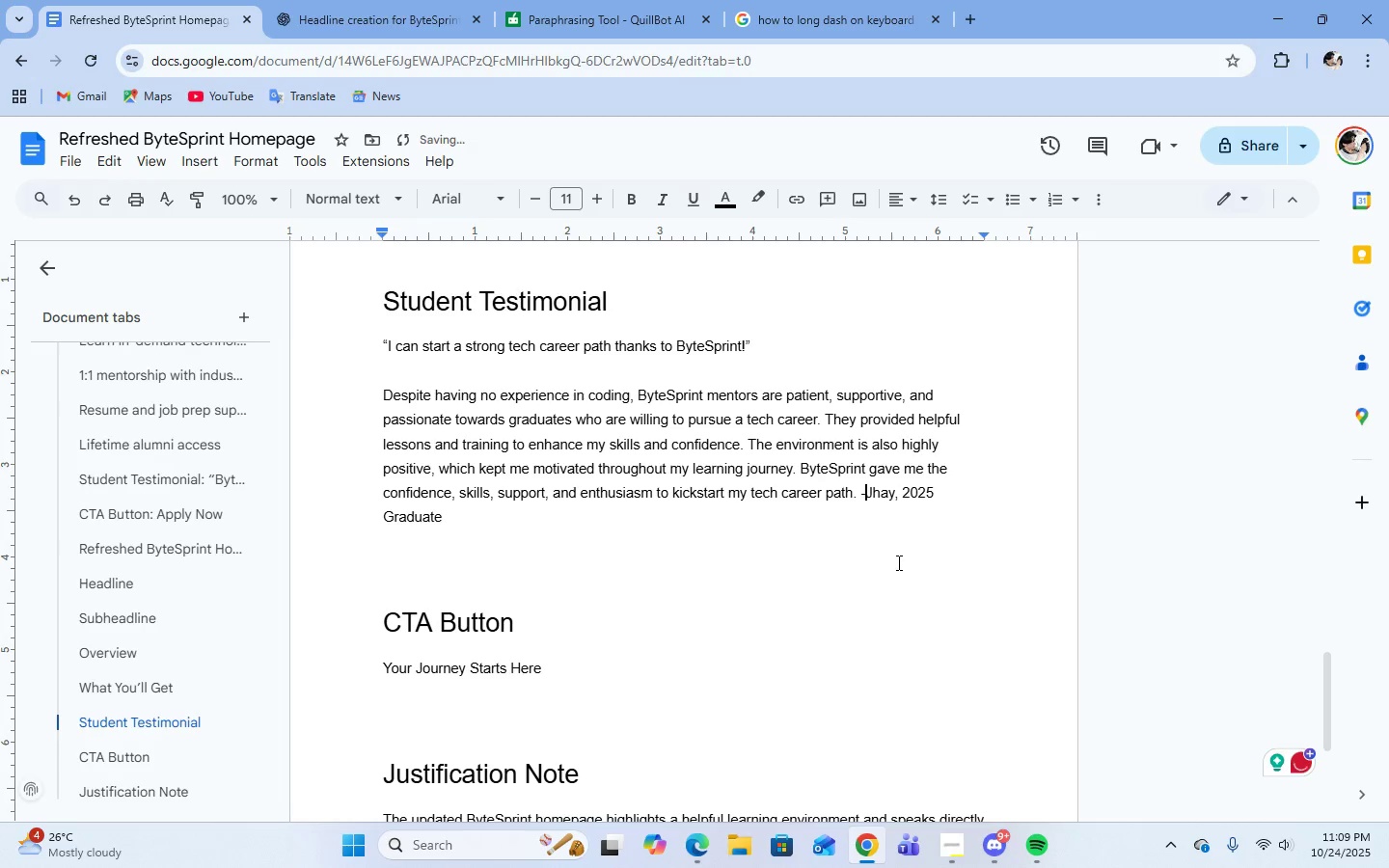 
key(Alt+Numpad0)
 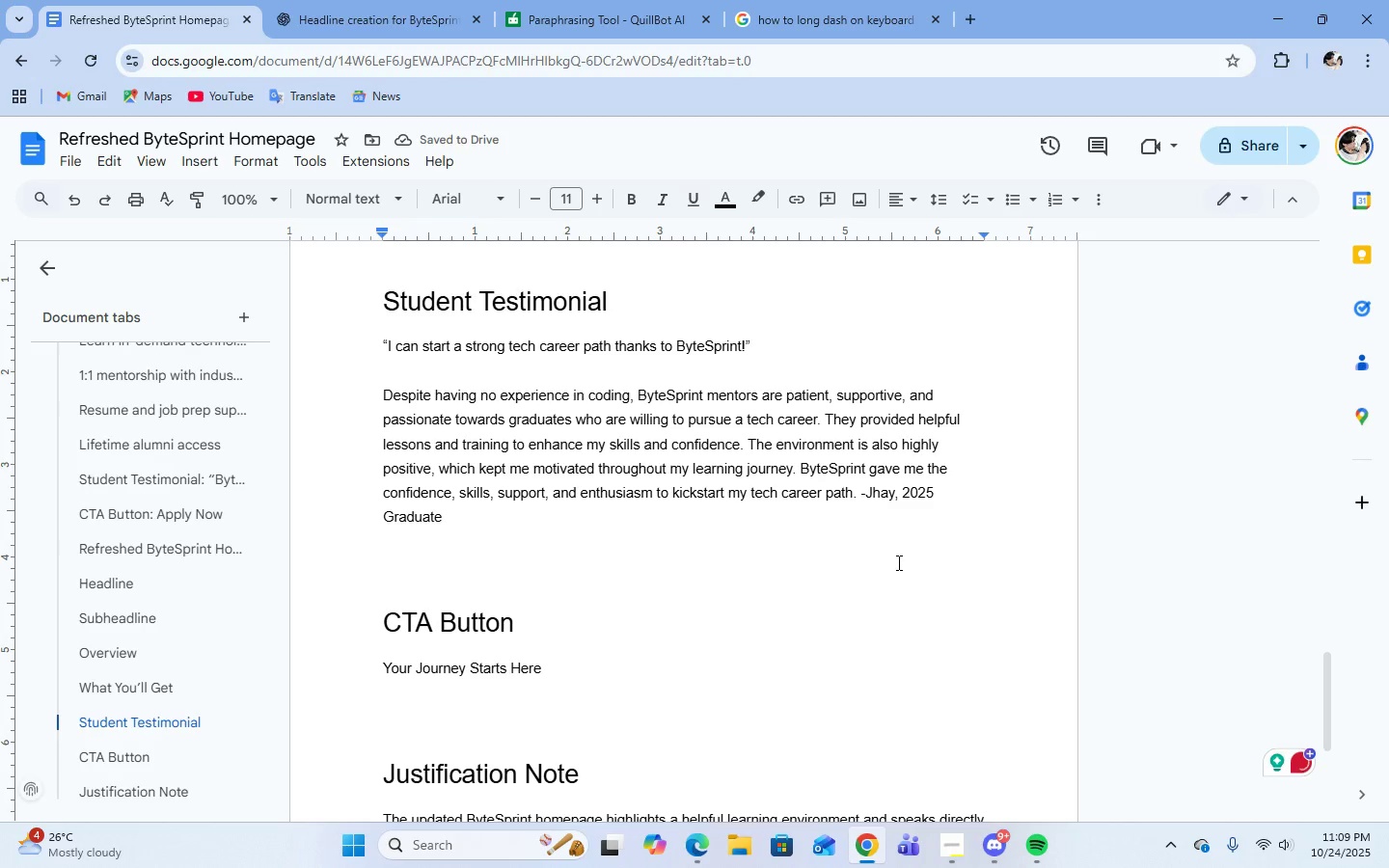 
key(Alt+Numpad1)
 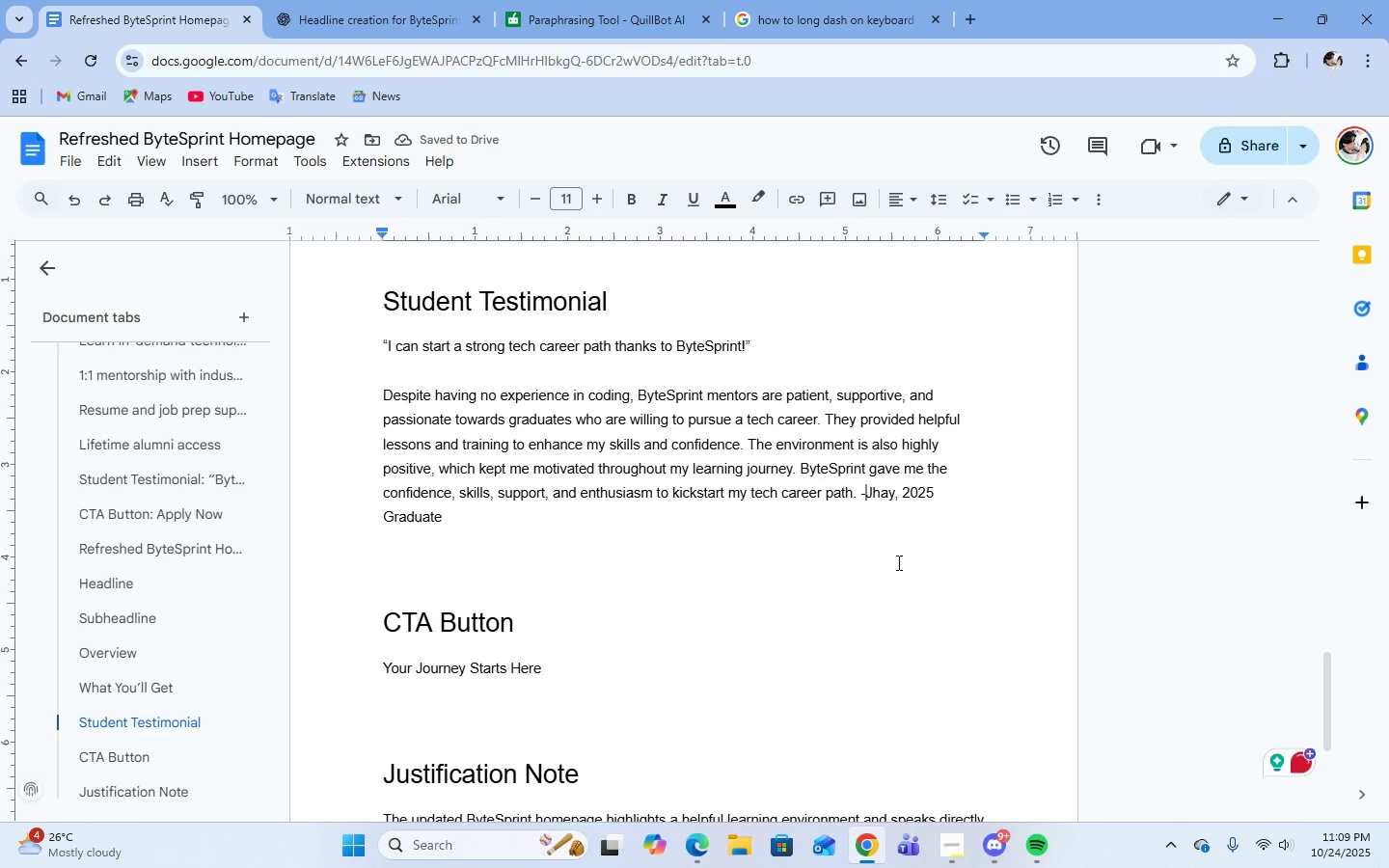 
key(Alt+Numpad5)
 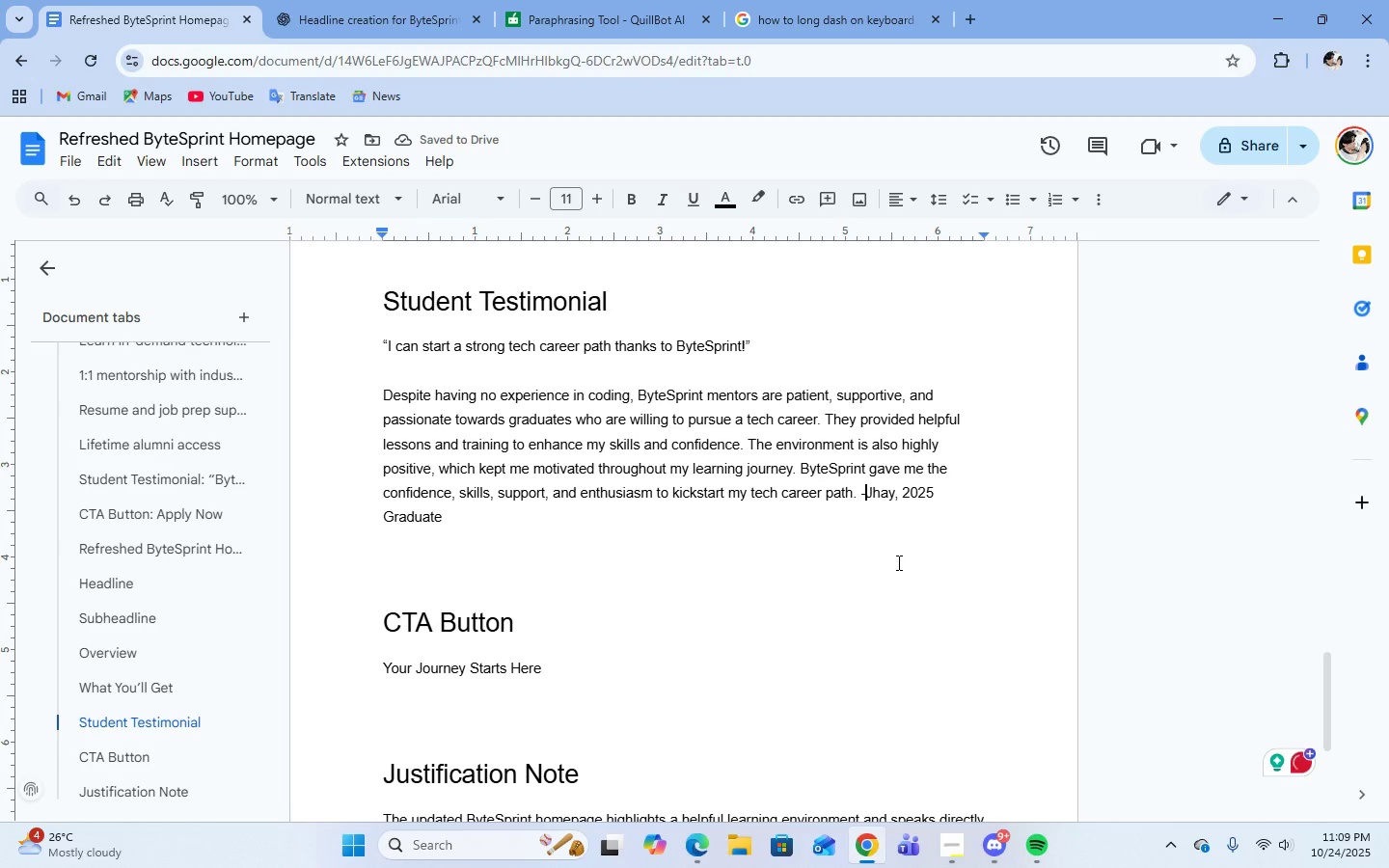 
key(Alt+Numpad1)
 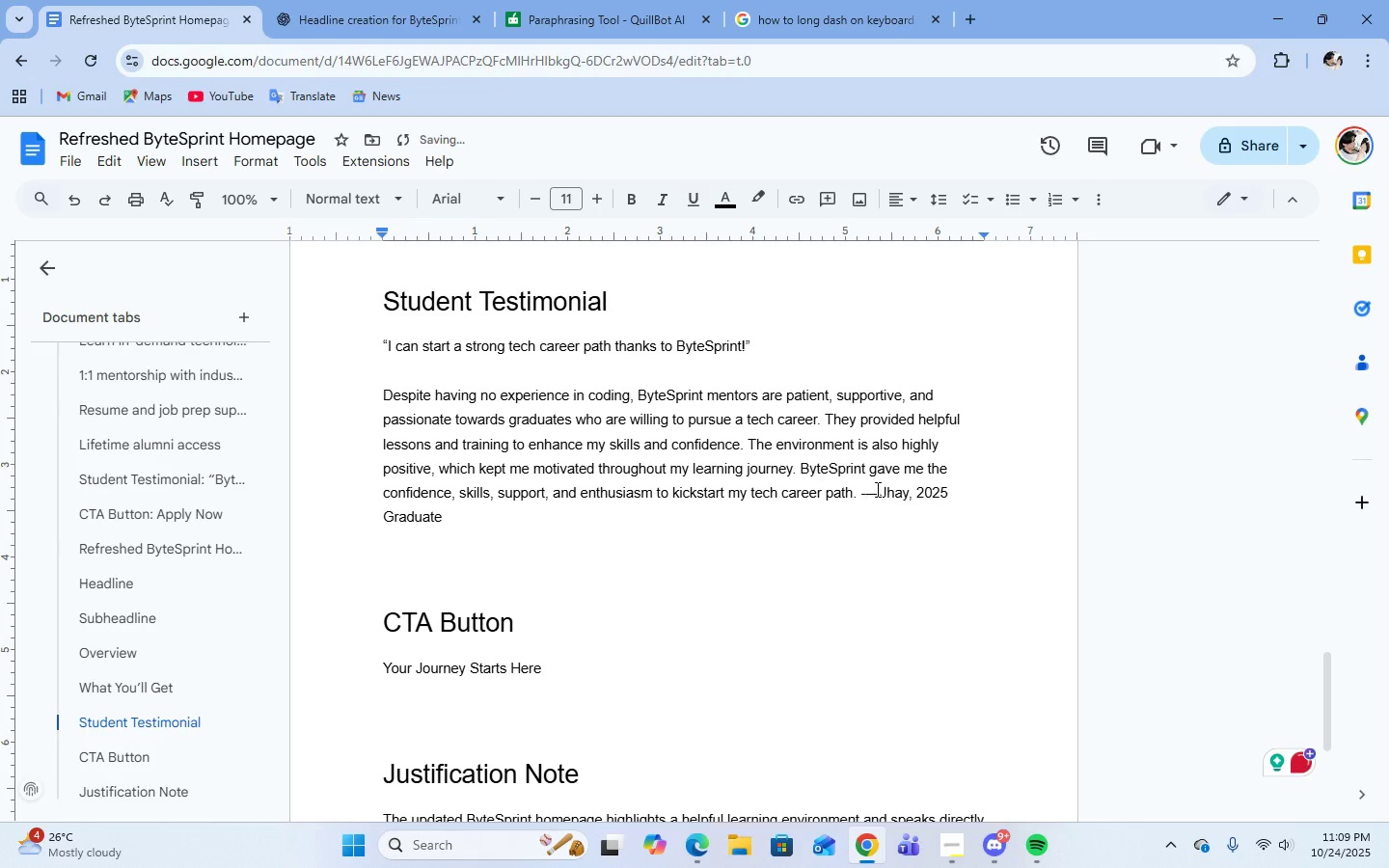 
left_click([866, 490])
 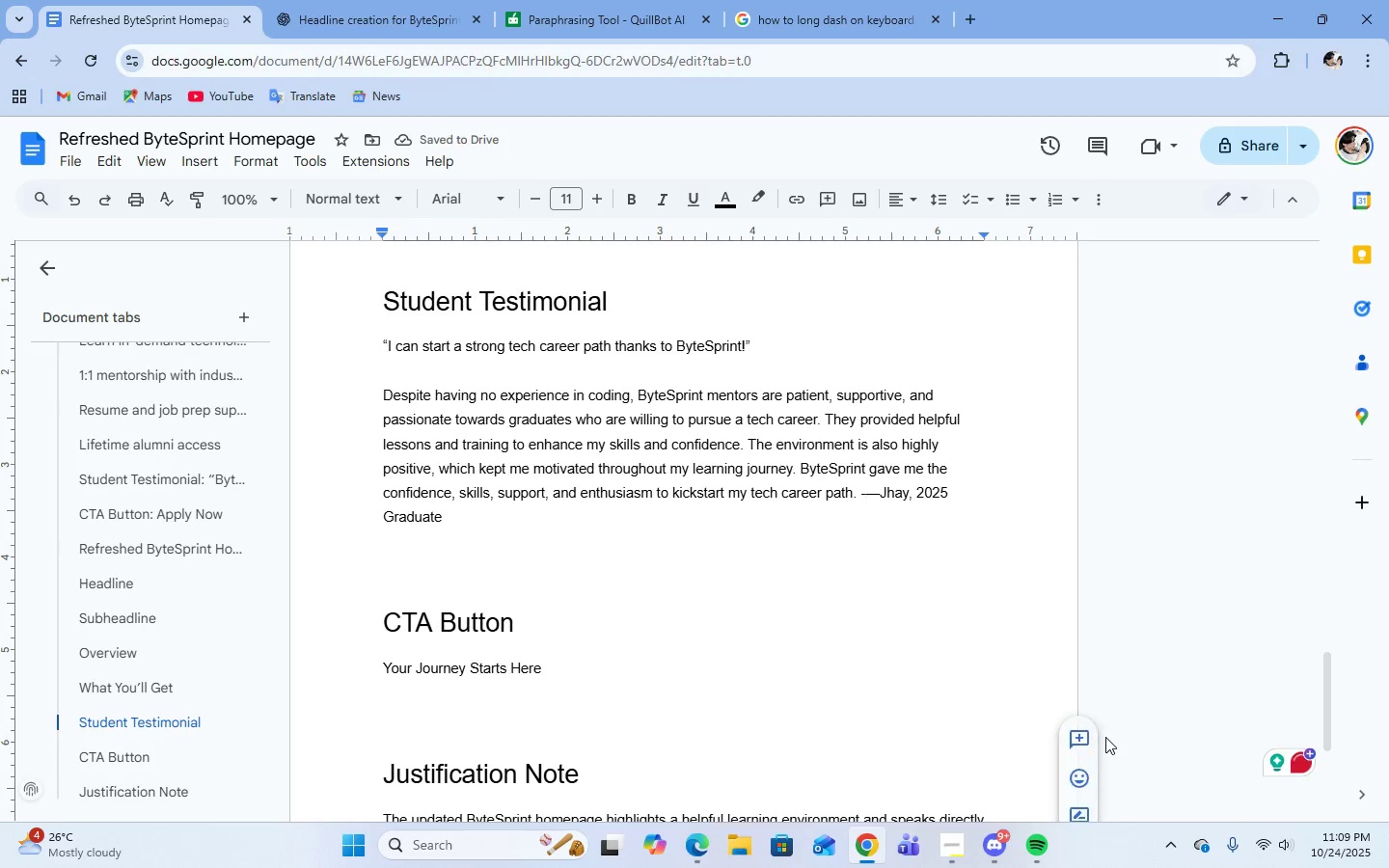 
key(Backspace)
 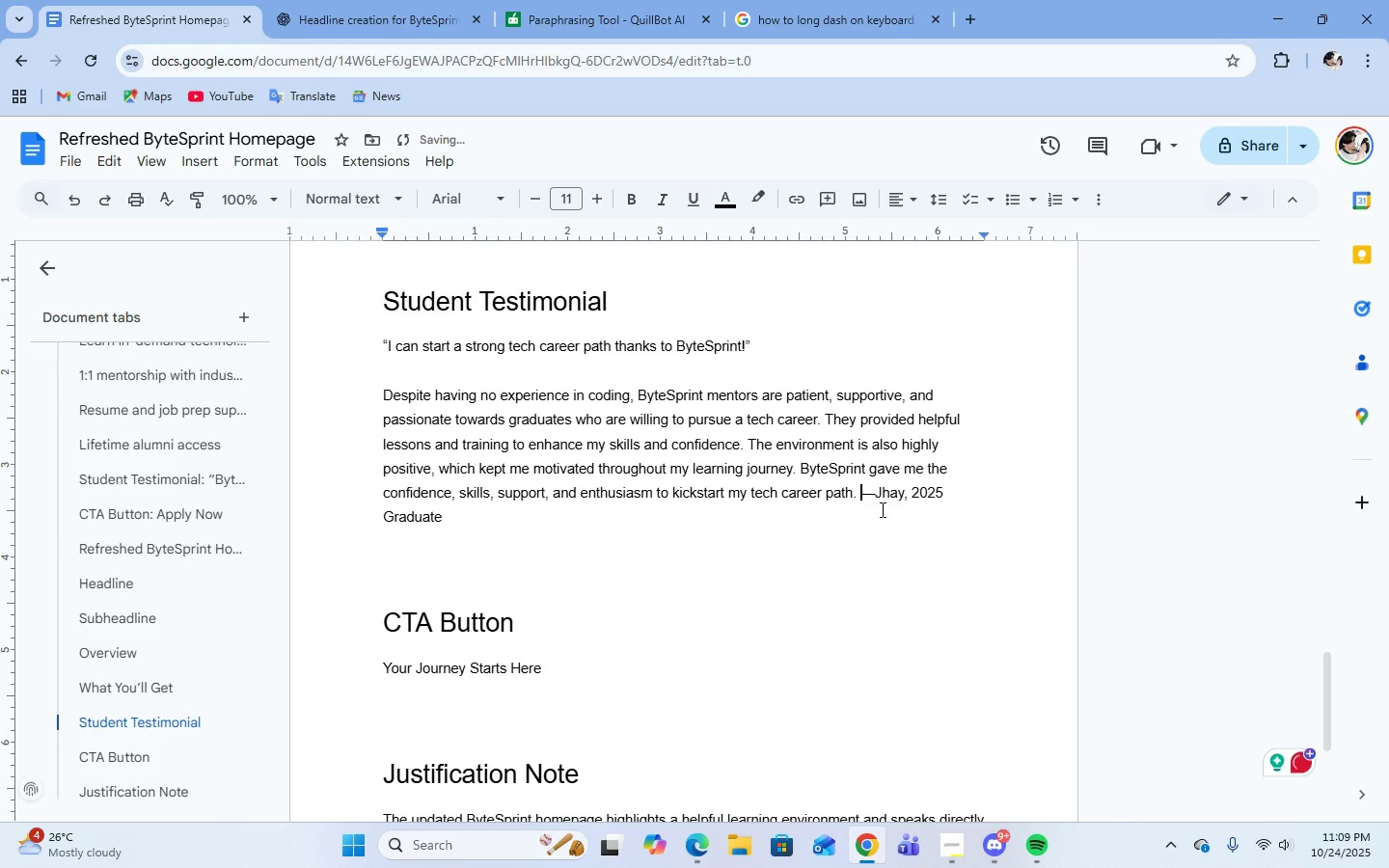 
left_click([877, 504])
 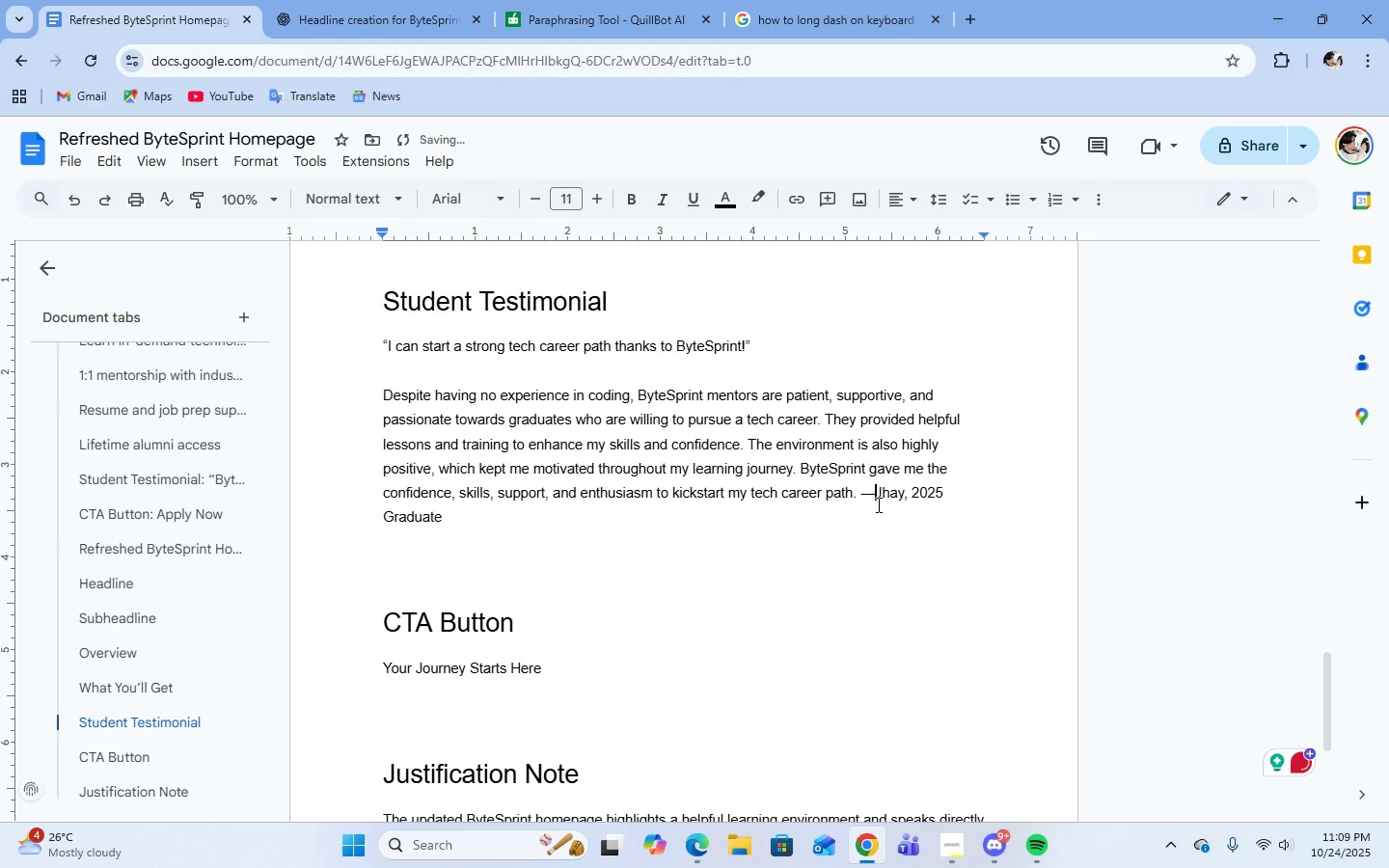 
key(Space)
 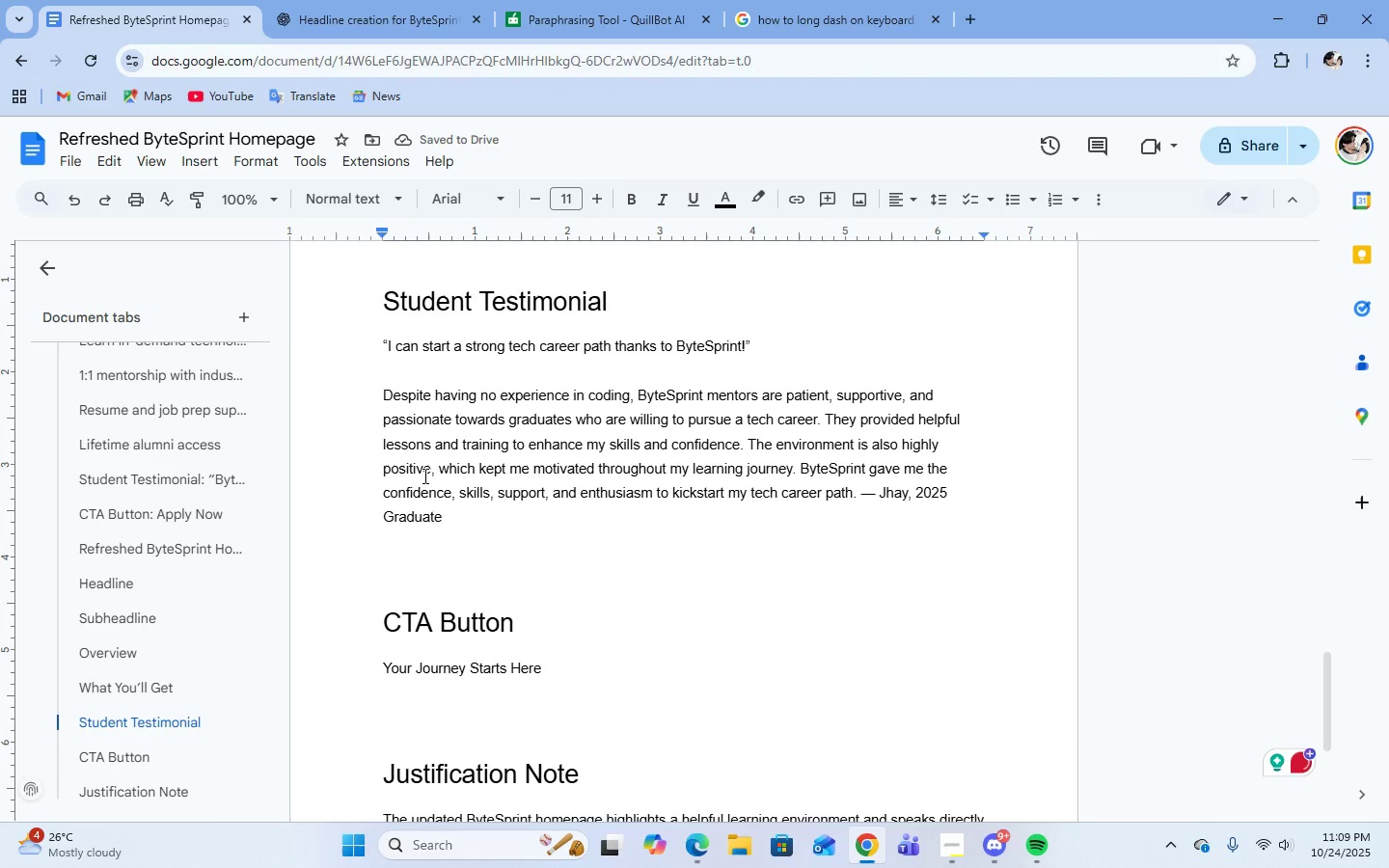 
left_click([377, 520])
 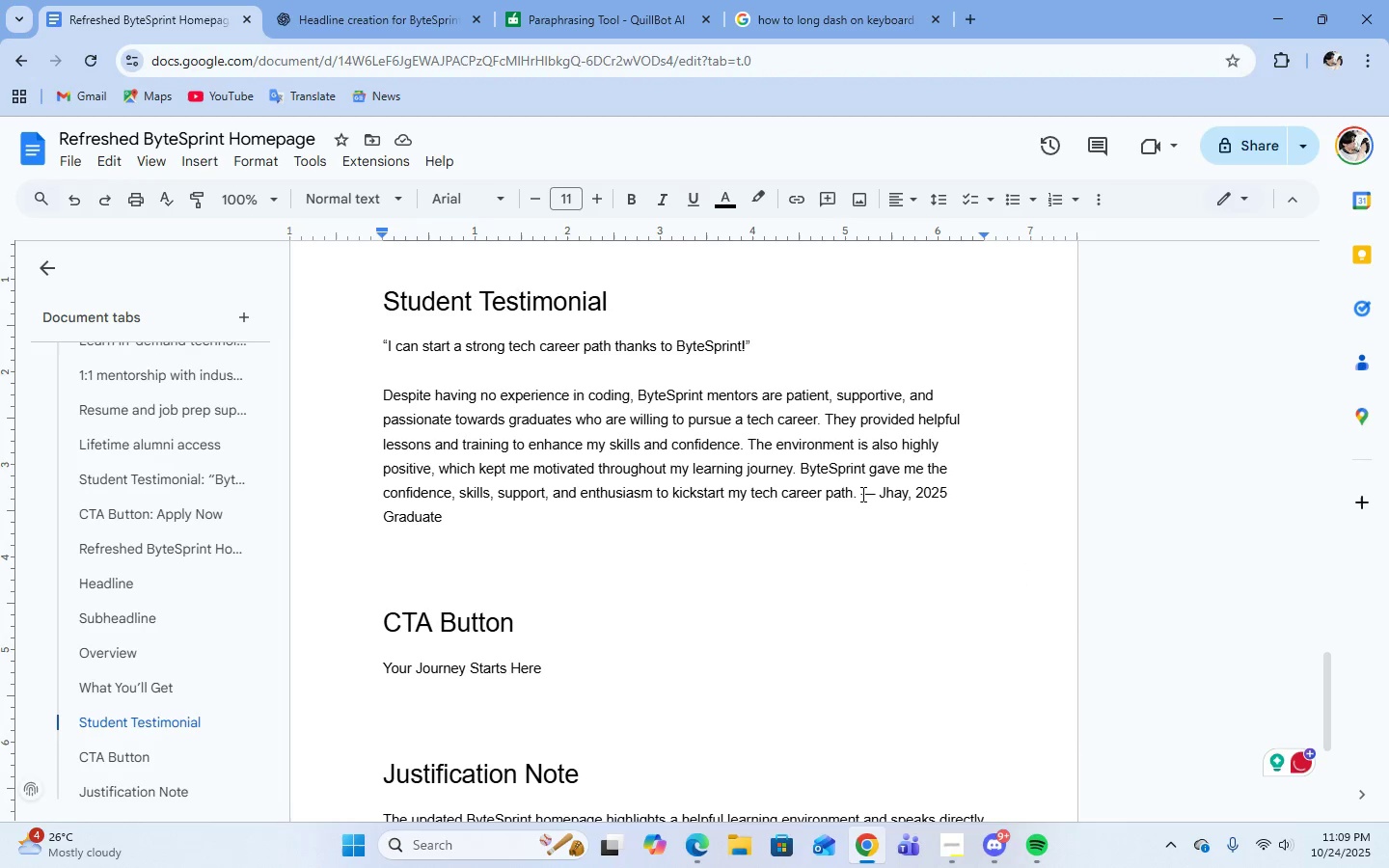 
left_click([858, 495])
 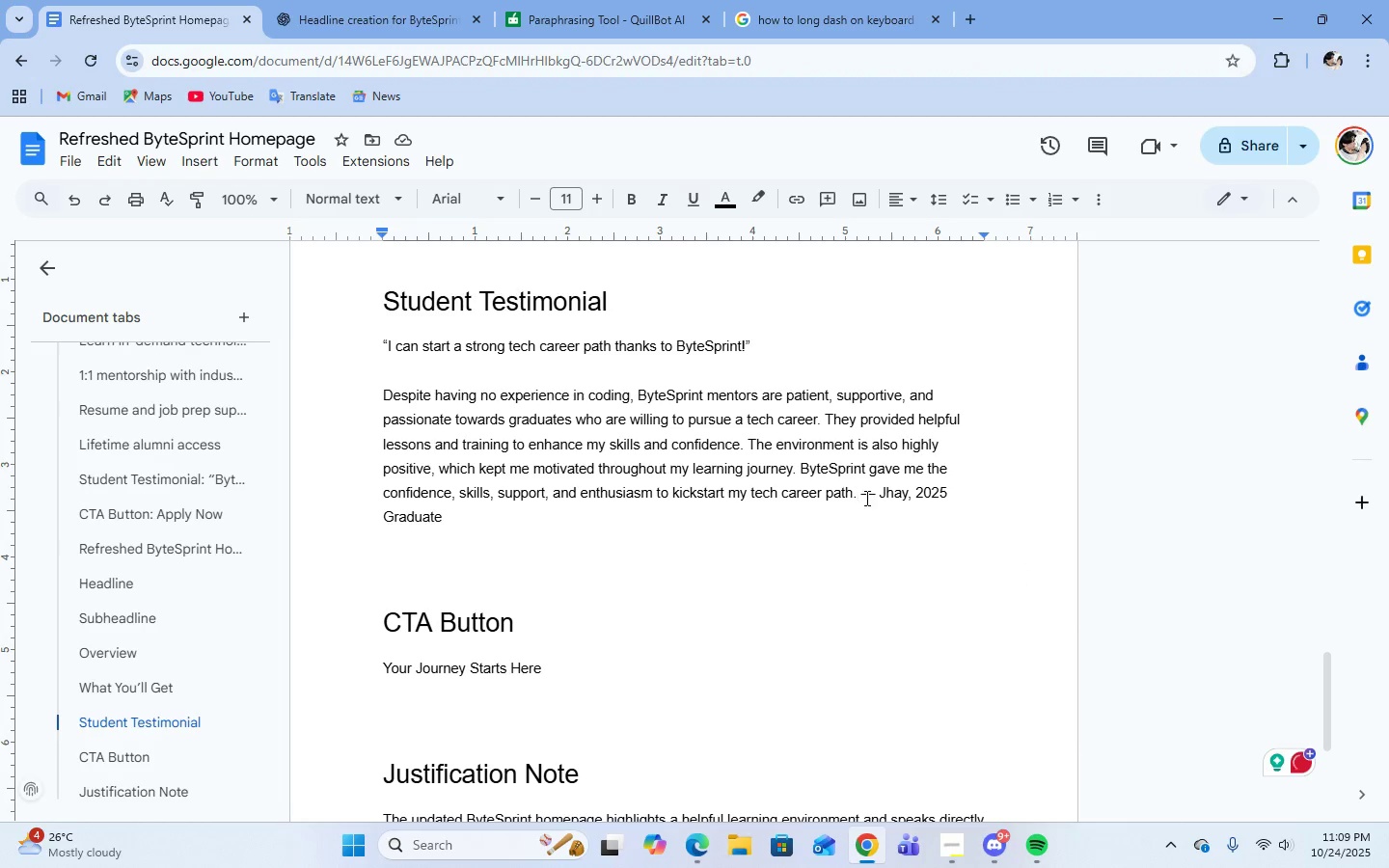 
key(Enter)
 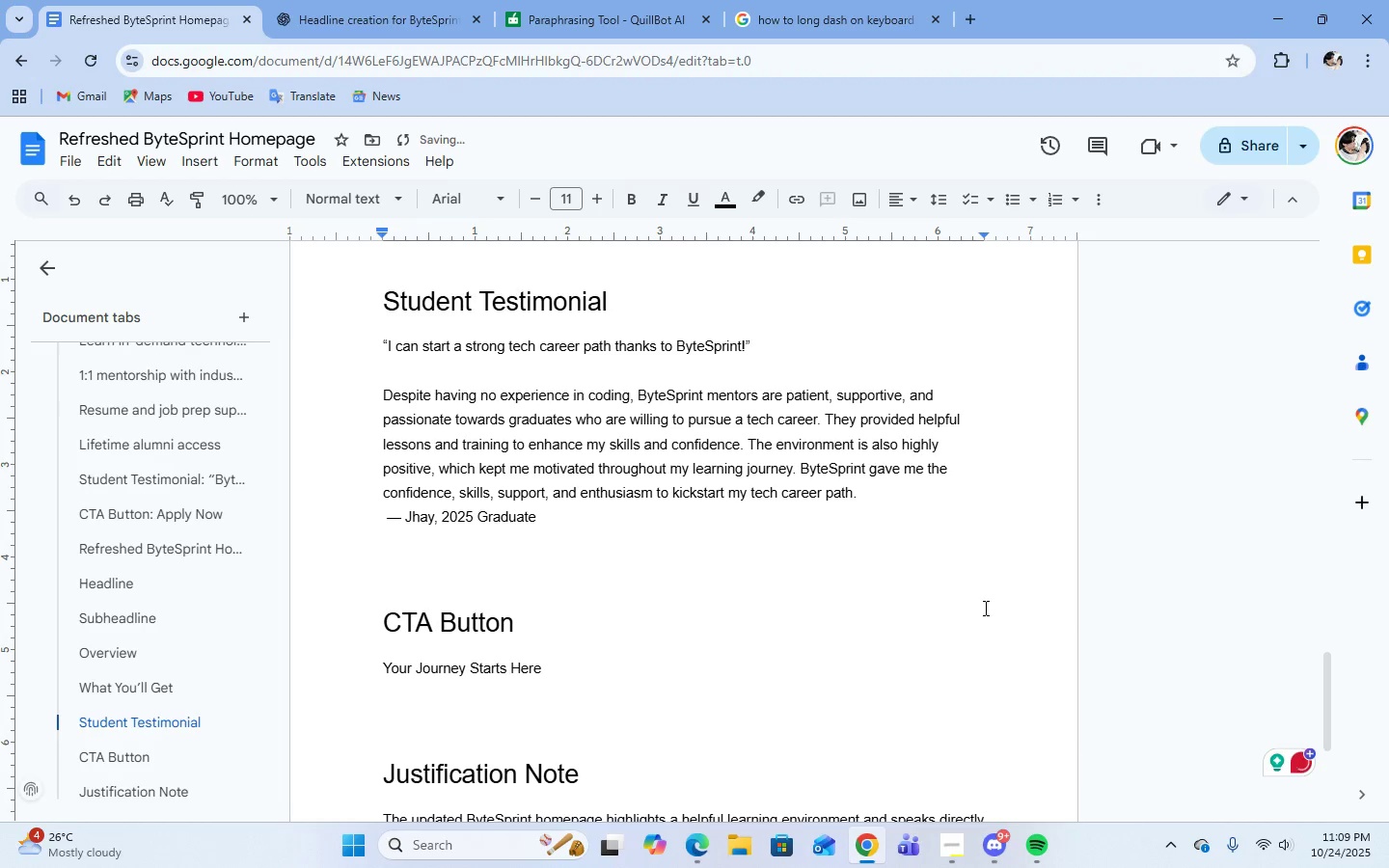 
key(Enter)
 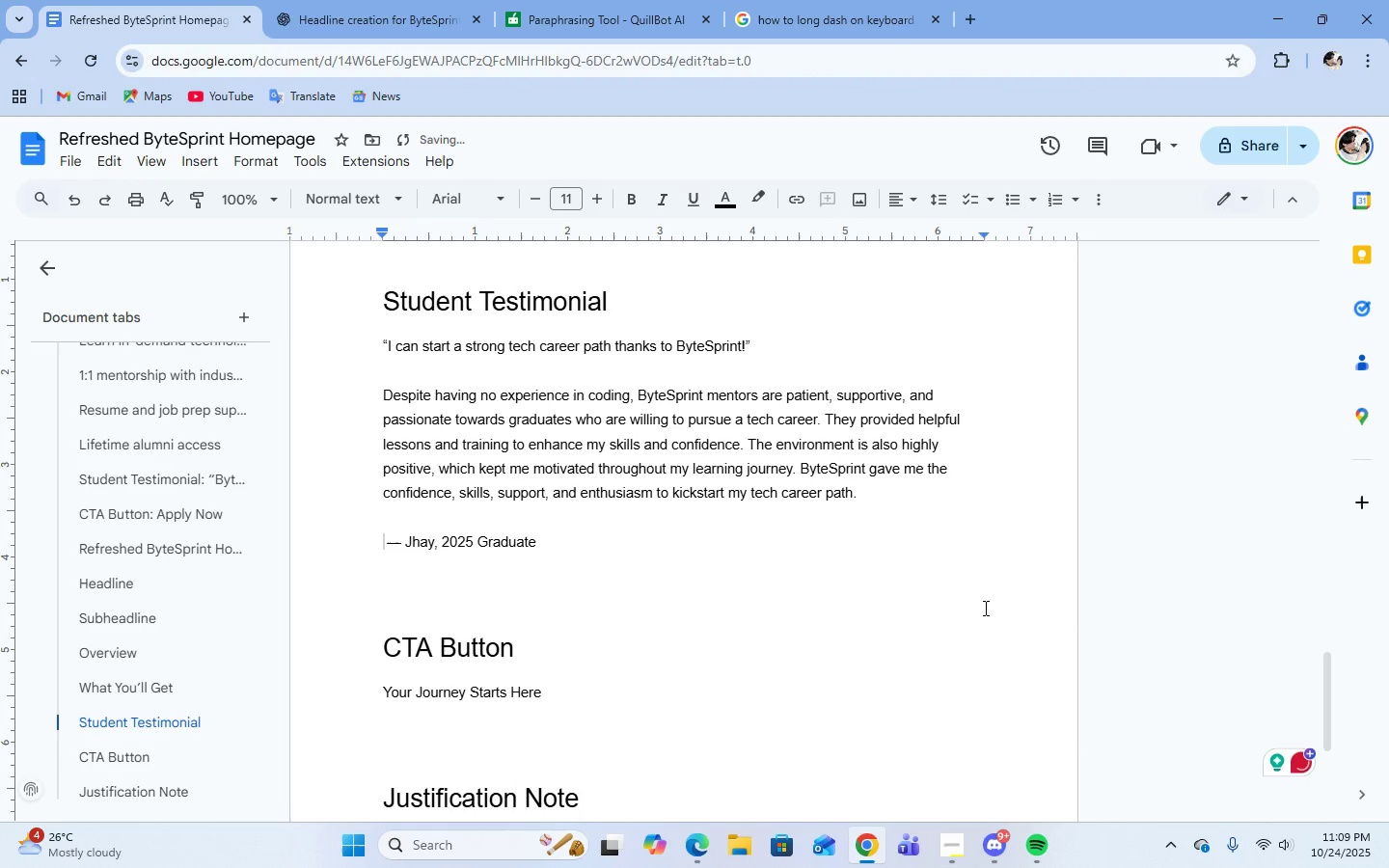 
scroll: coordinate [959, 580], scroll_direction: up, amount: 13.0
 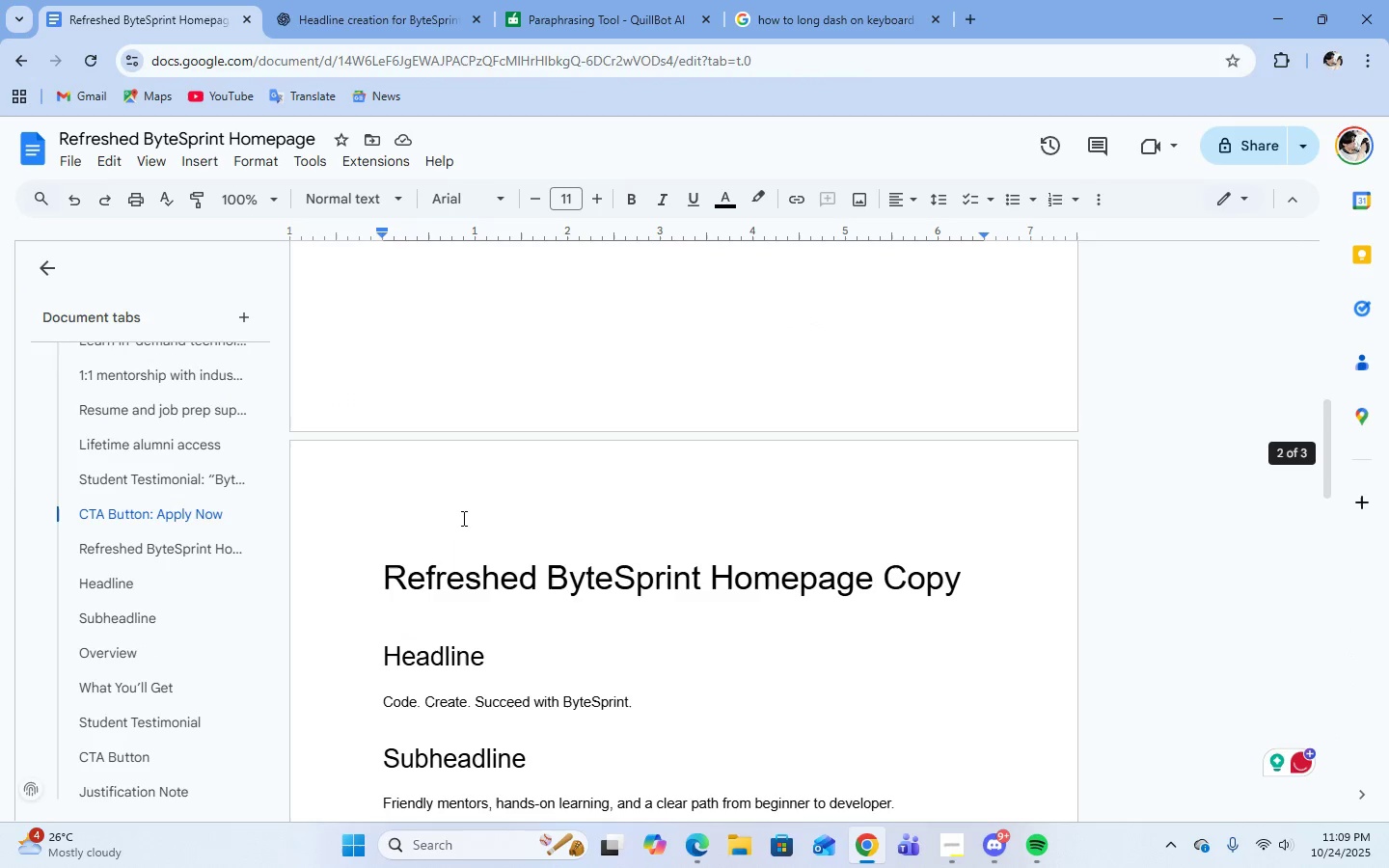 
left_click([460, 517])
 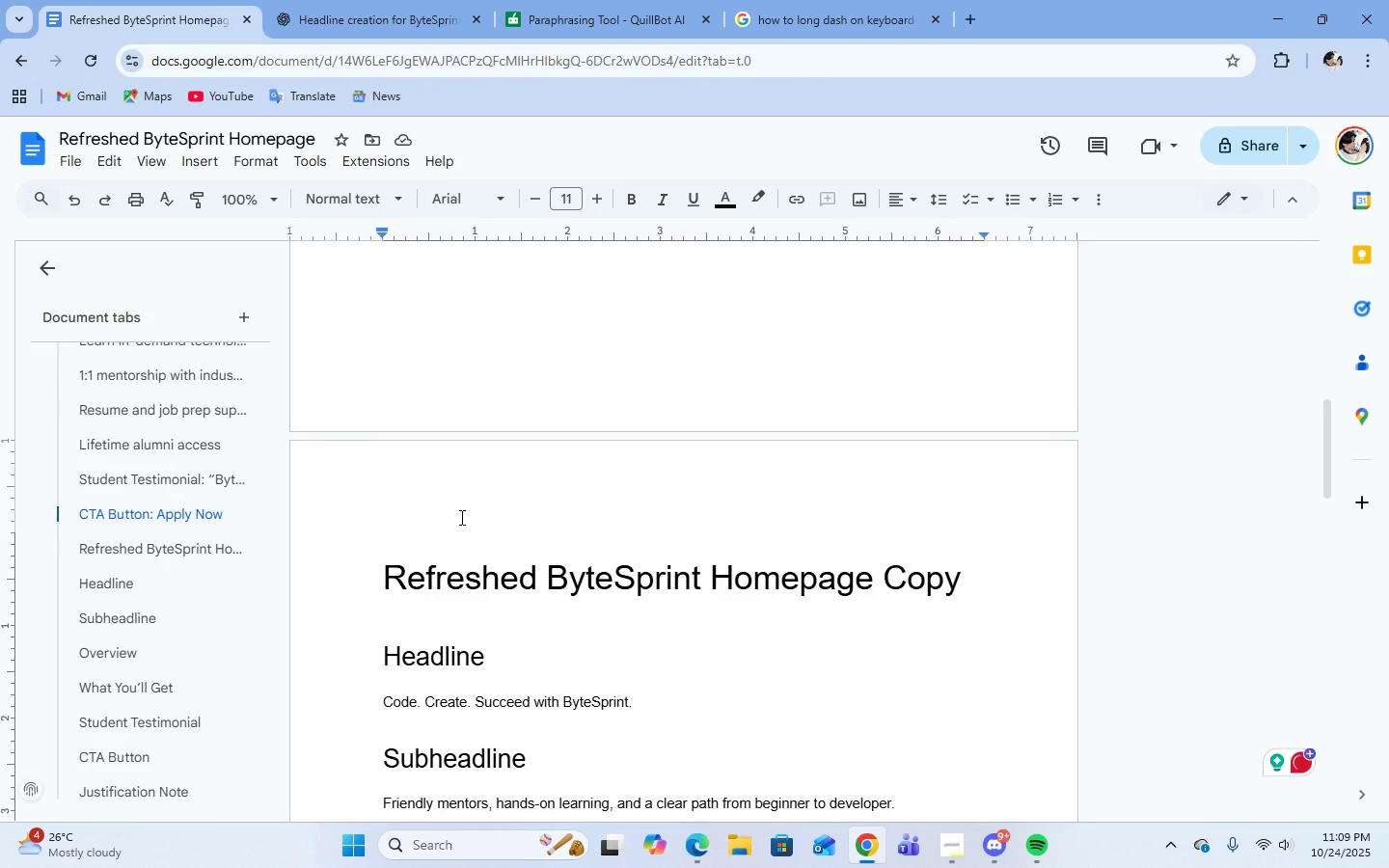 
key(Backspace)
 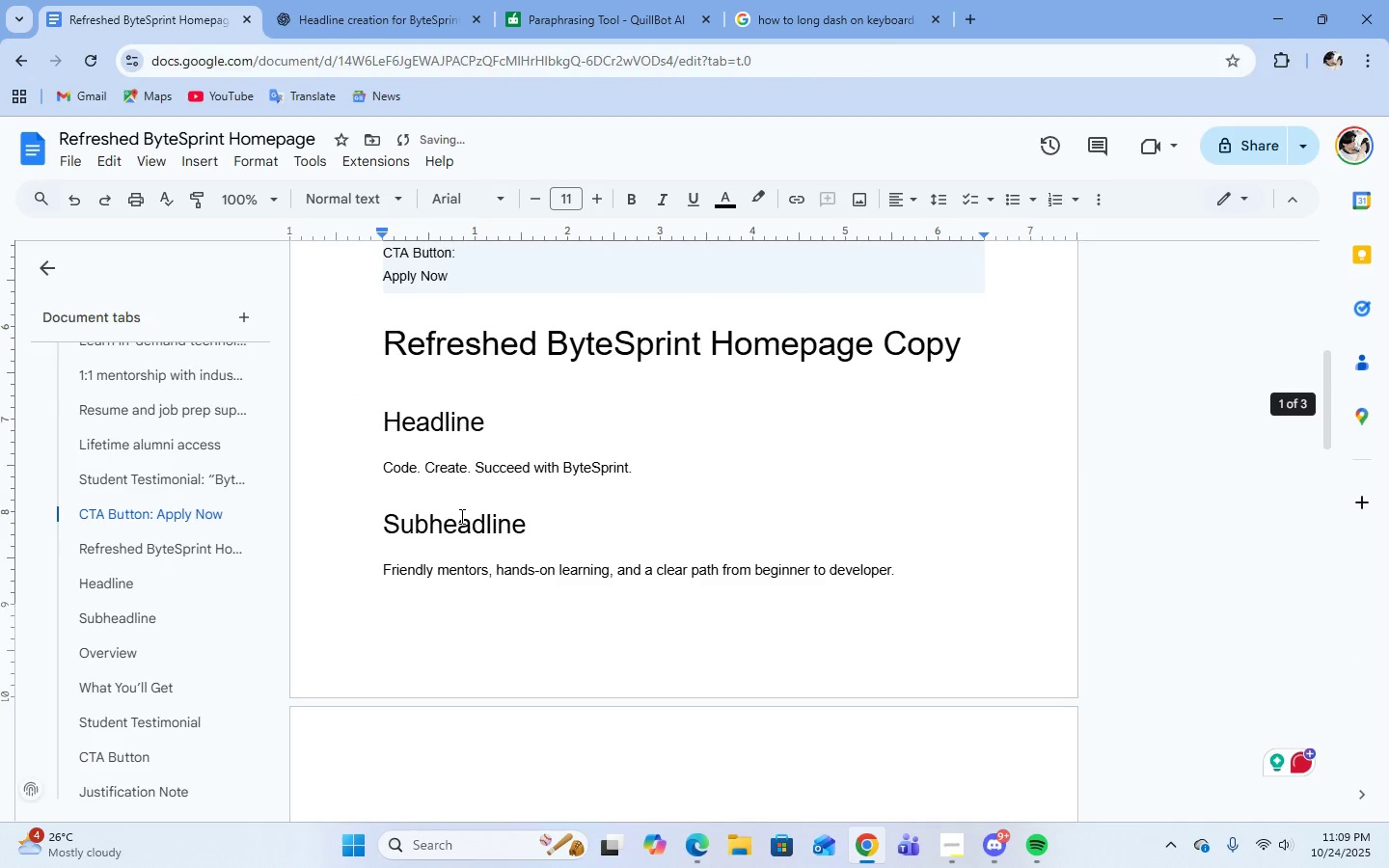 
scroll: coordinate [460, 516], scroll_direction: up, amount: 2.0
 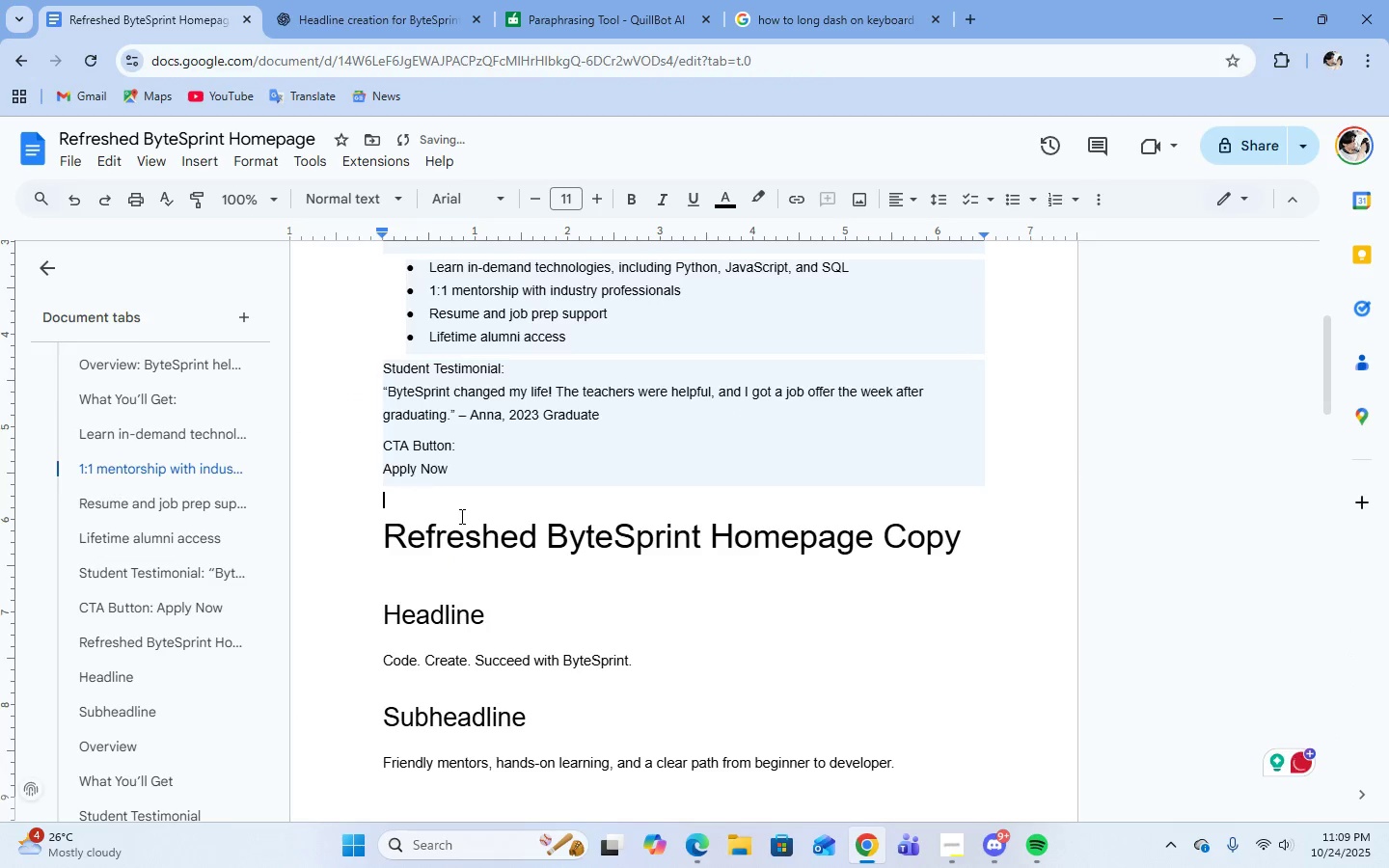 
key(Enter)
 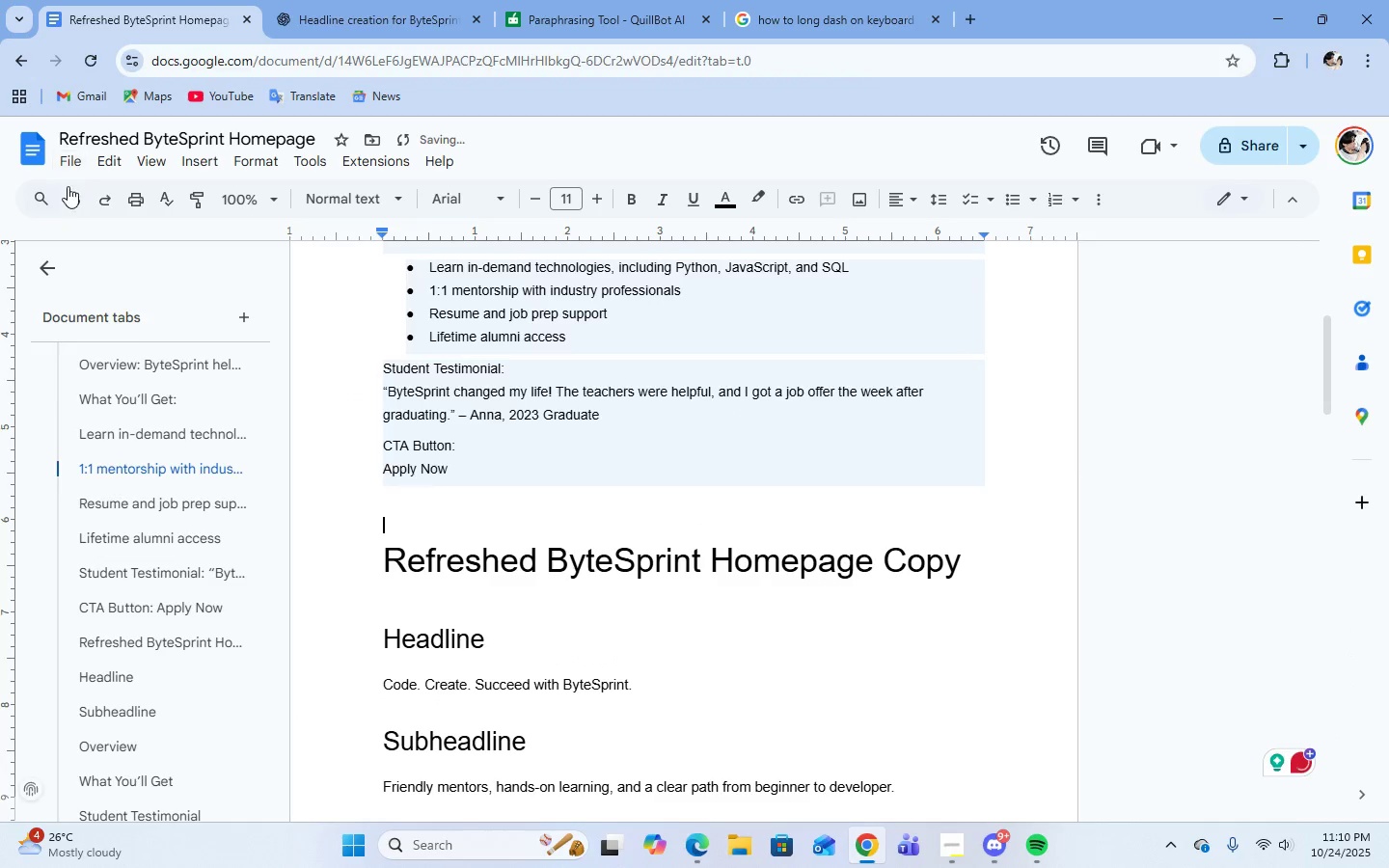 
left_click([70, 191])
 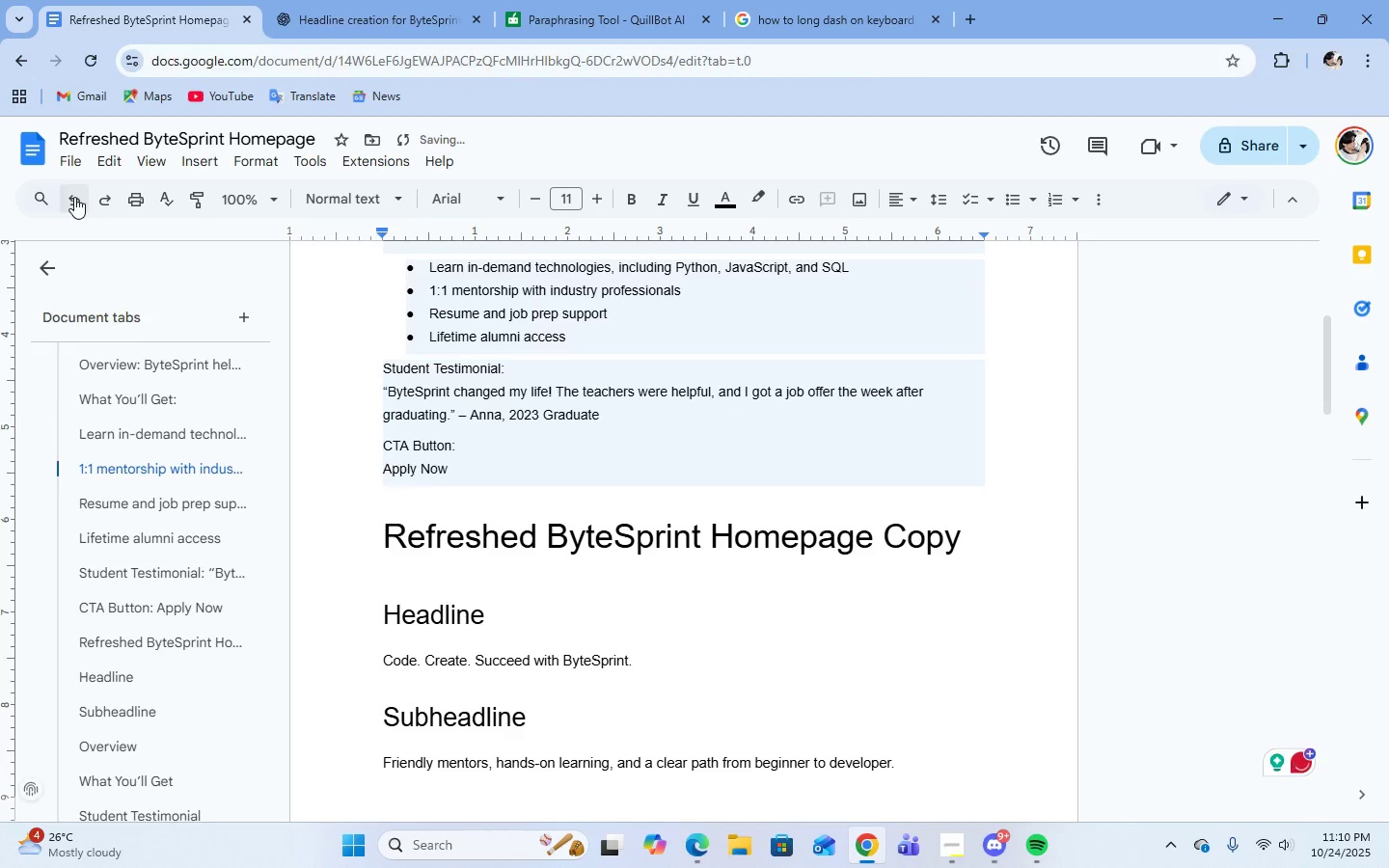 
left_click([74, 197])
 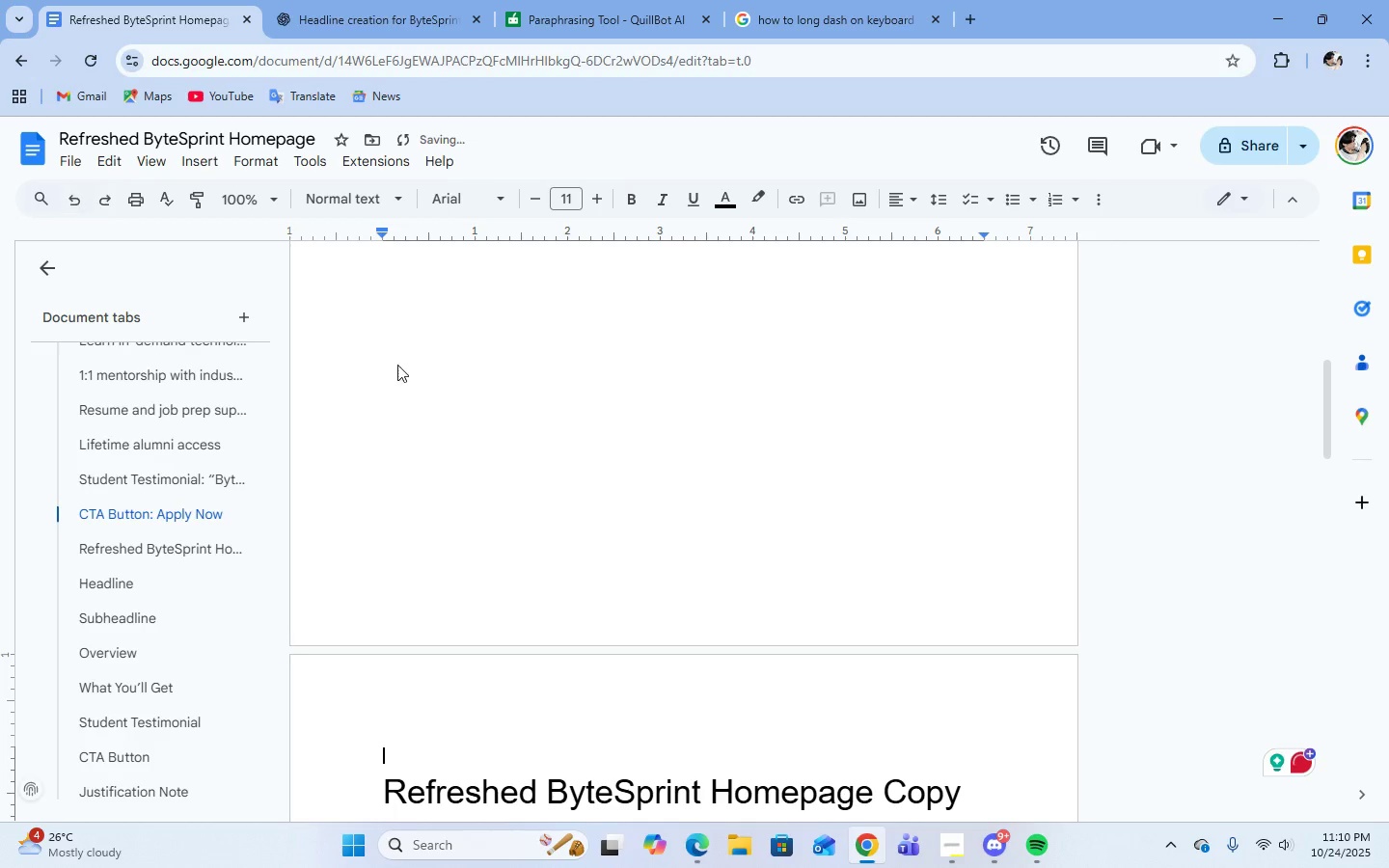 
scroll: coordinate [638, 500], scroll_direction: down, amount: 19.0
 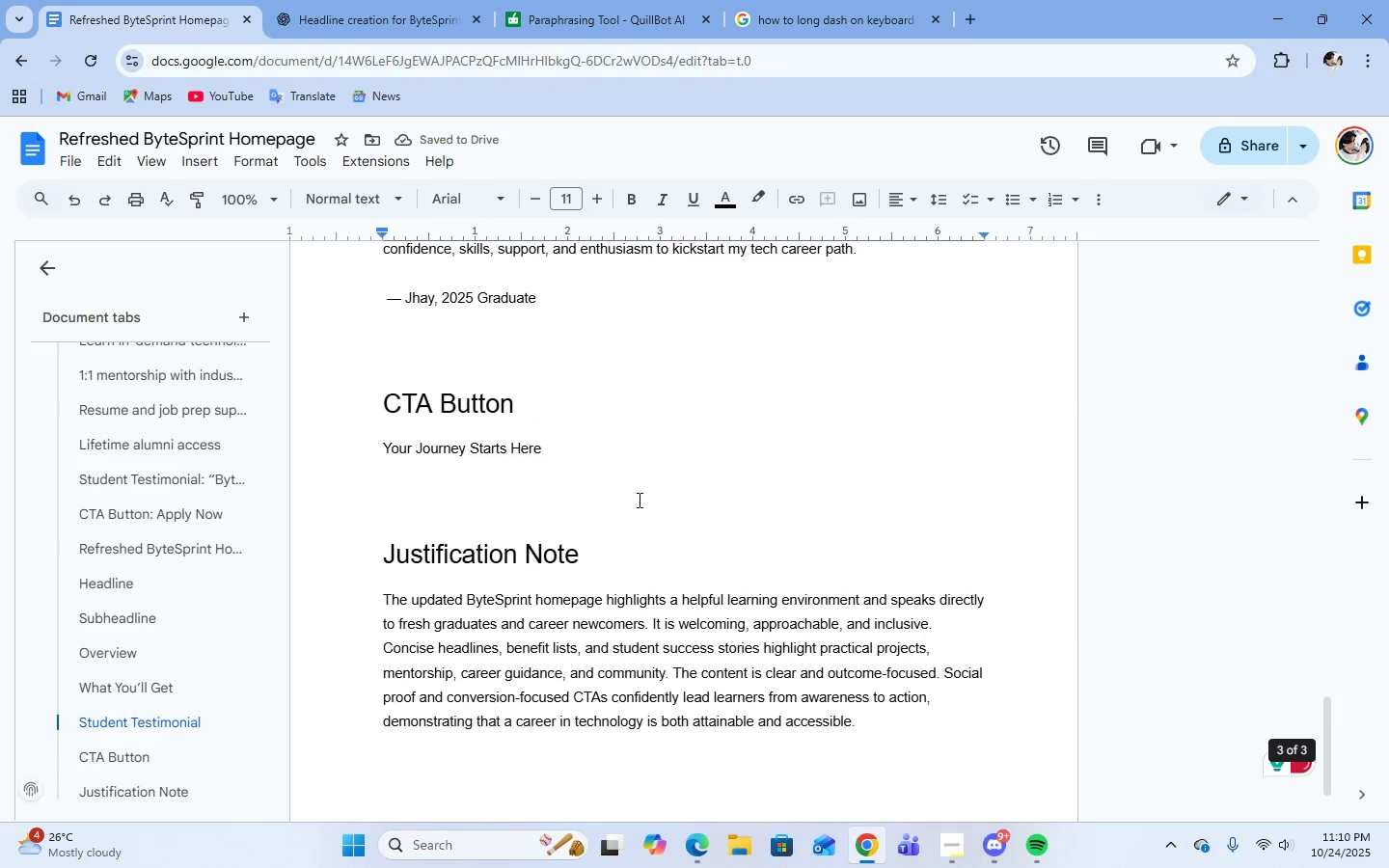 
scroll: coordinate [638, 500], scroll_direction: up, amount: 4.0
 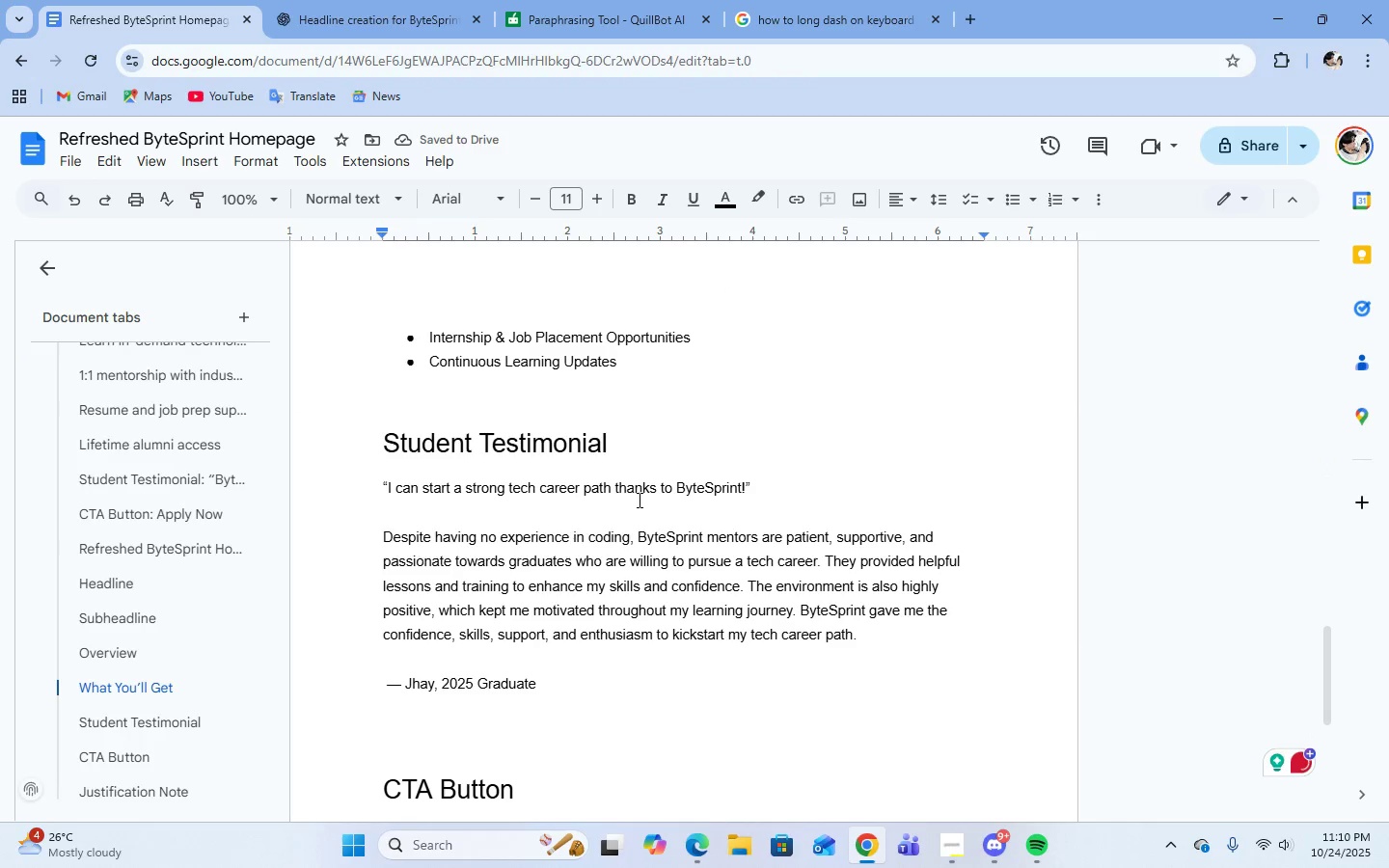 
scroll: coordinate [638, 500], scroll_direction: down, amount: 2.0
 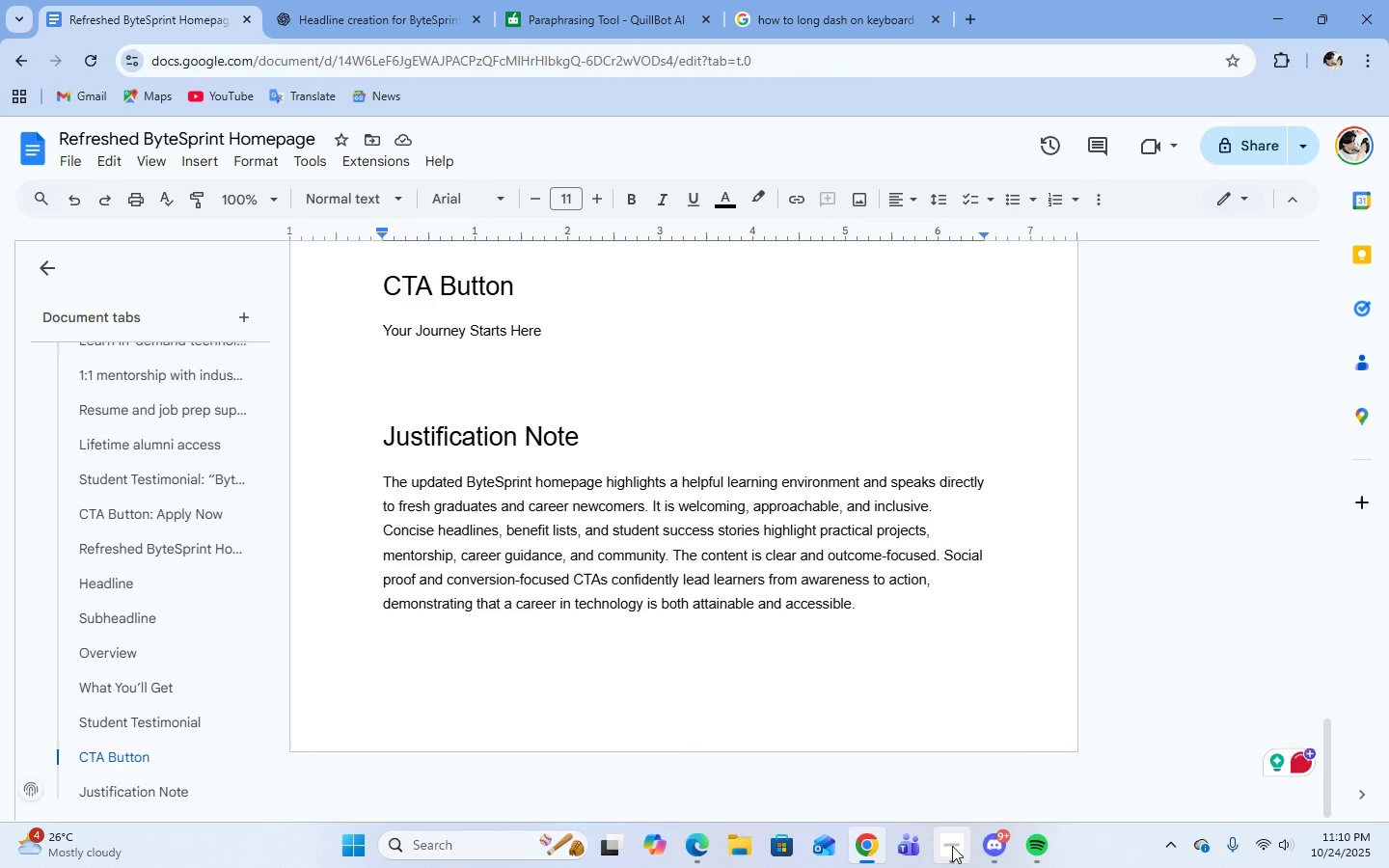 
left_click([915, 709])